 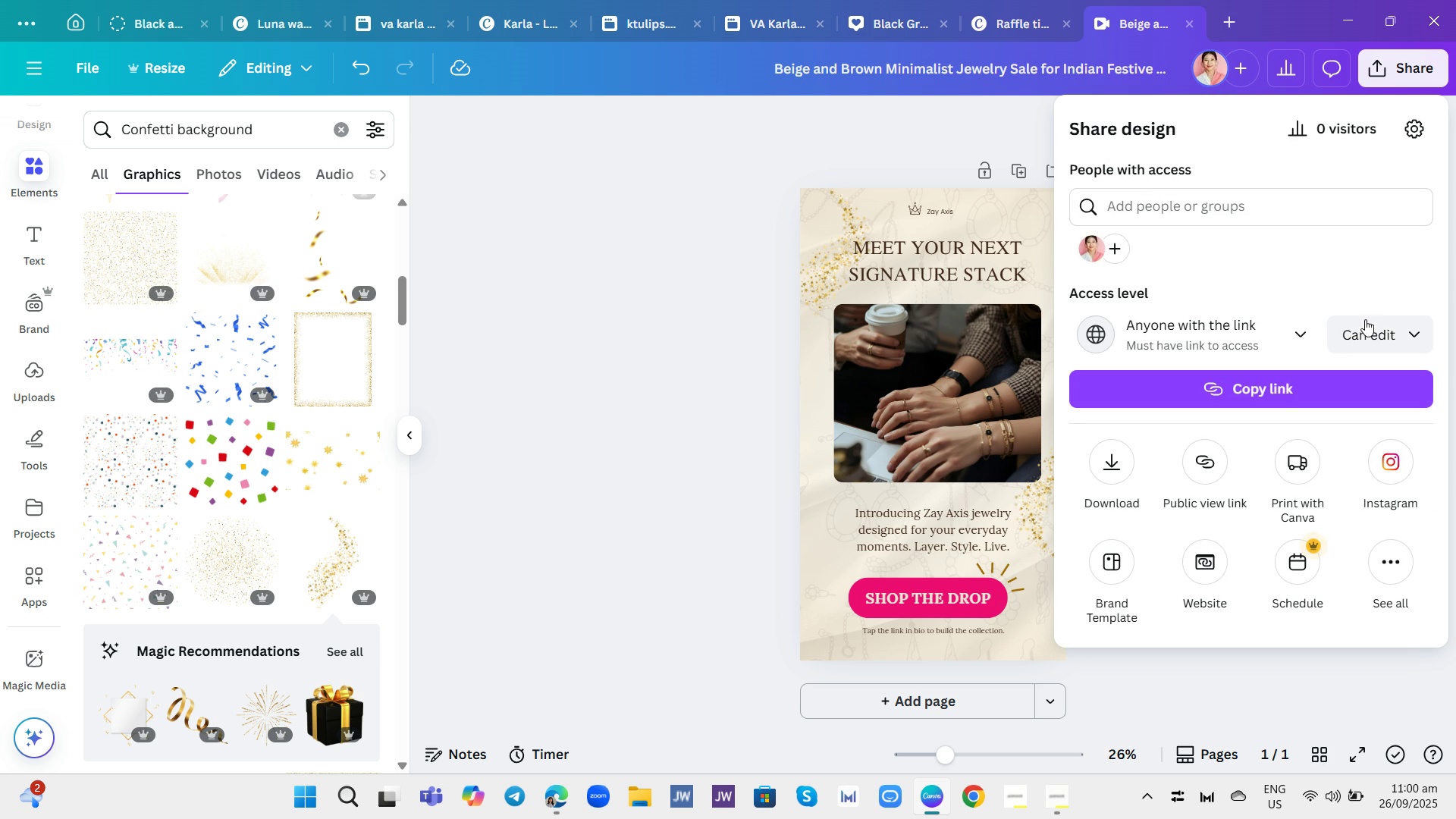 
left_click([1275, 395])
 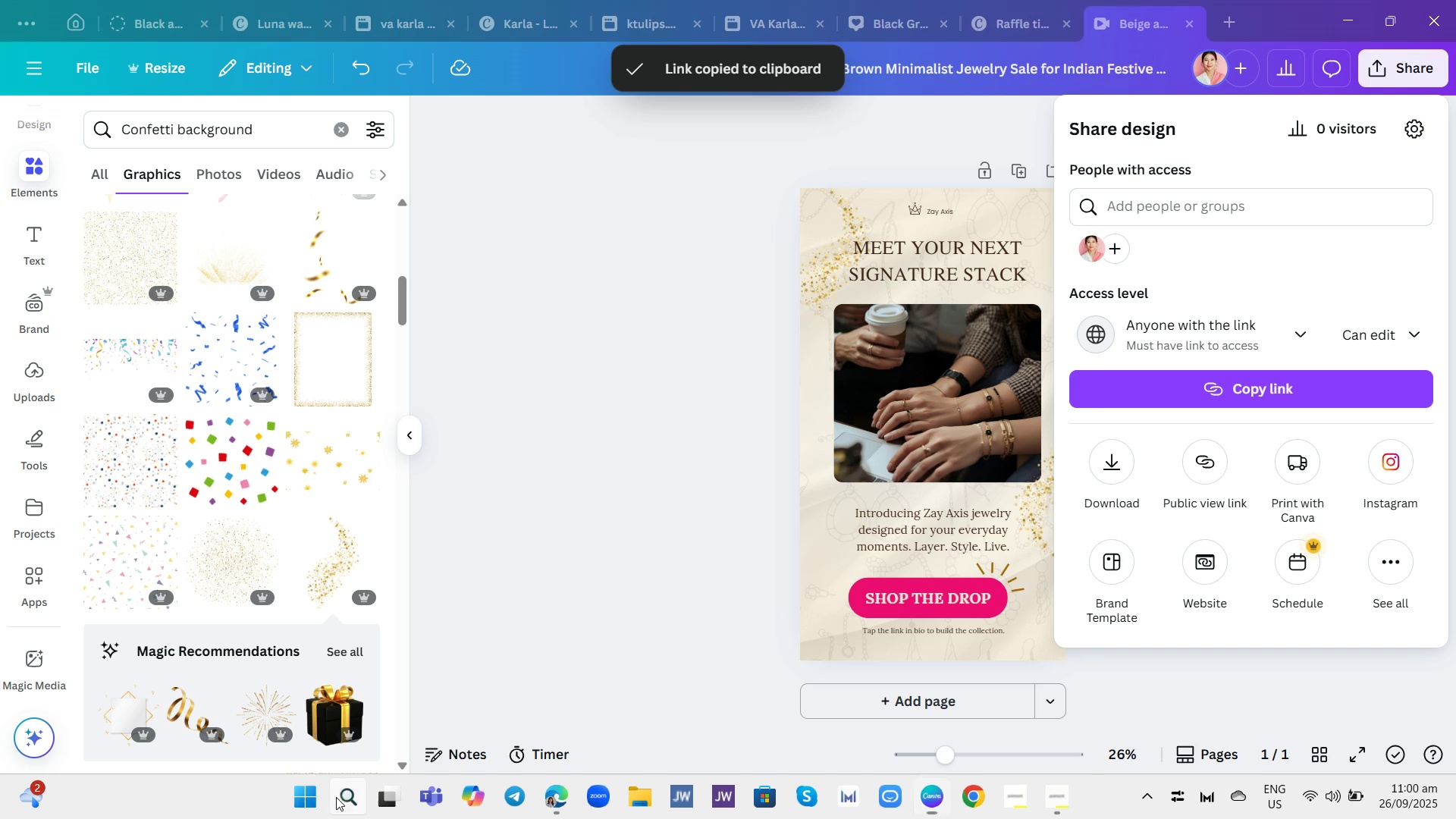 
type(note)
 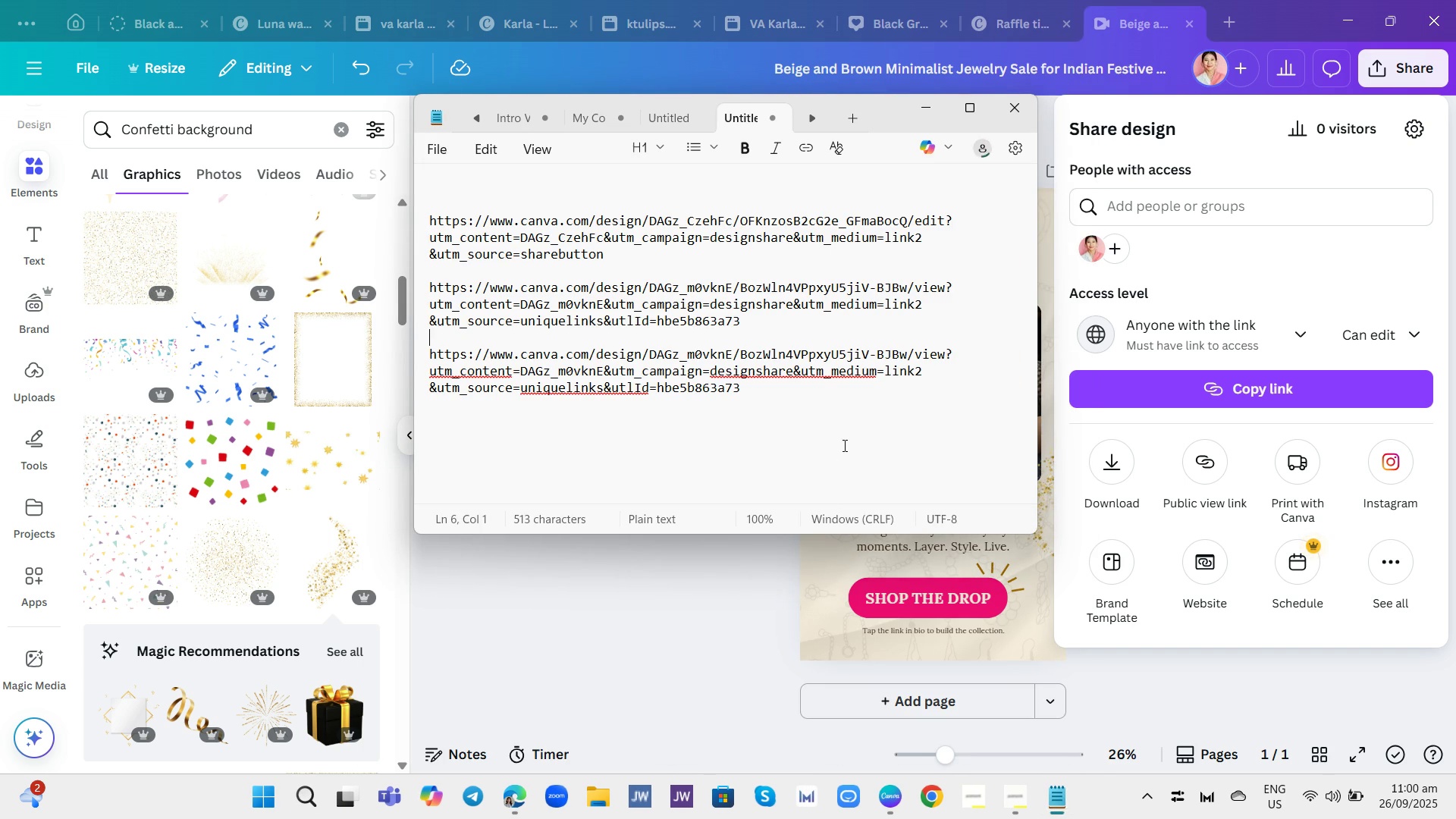 
wait(5.35)
 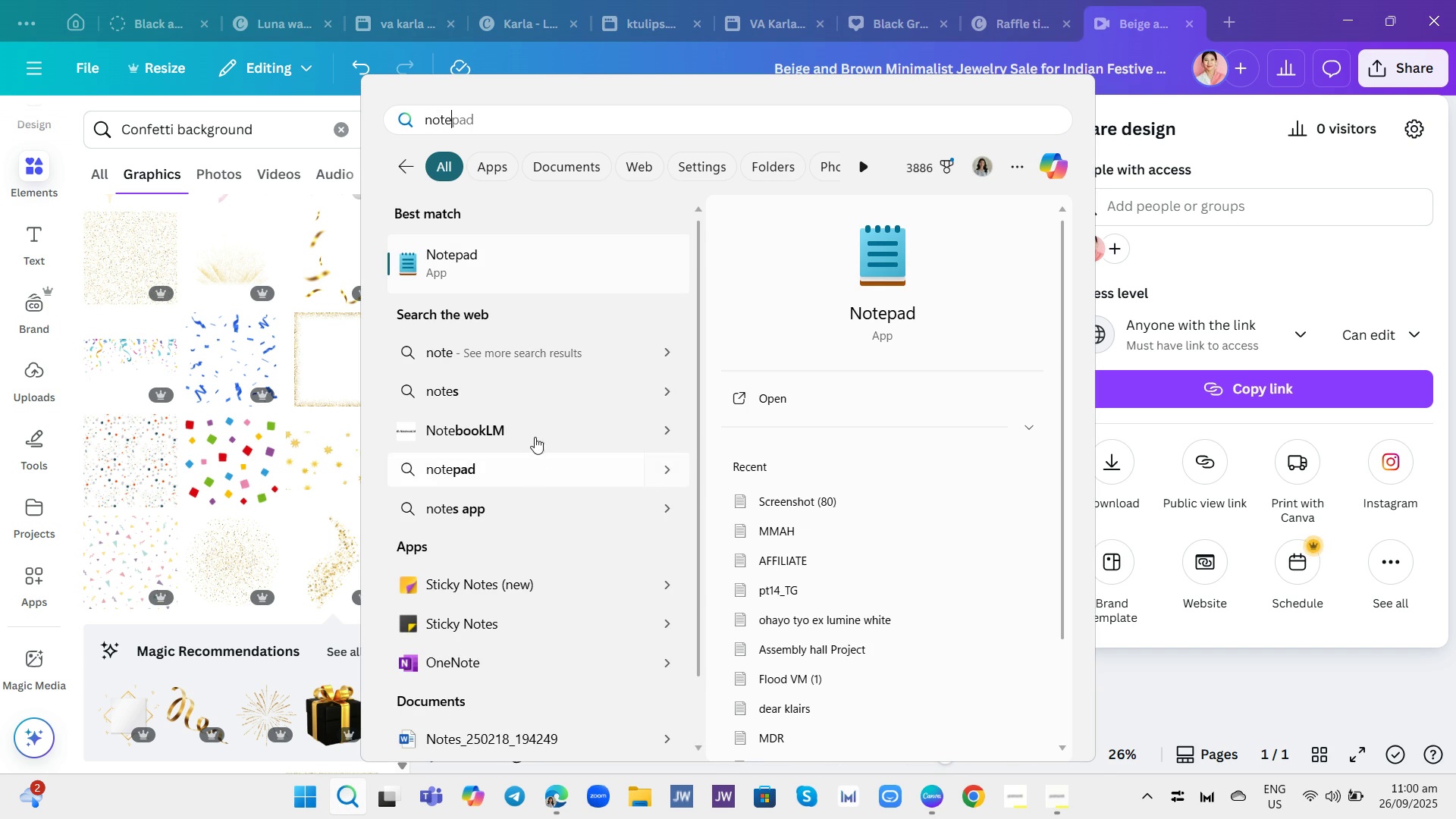 
key(Enter)
 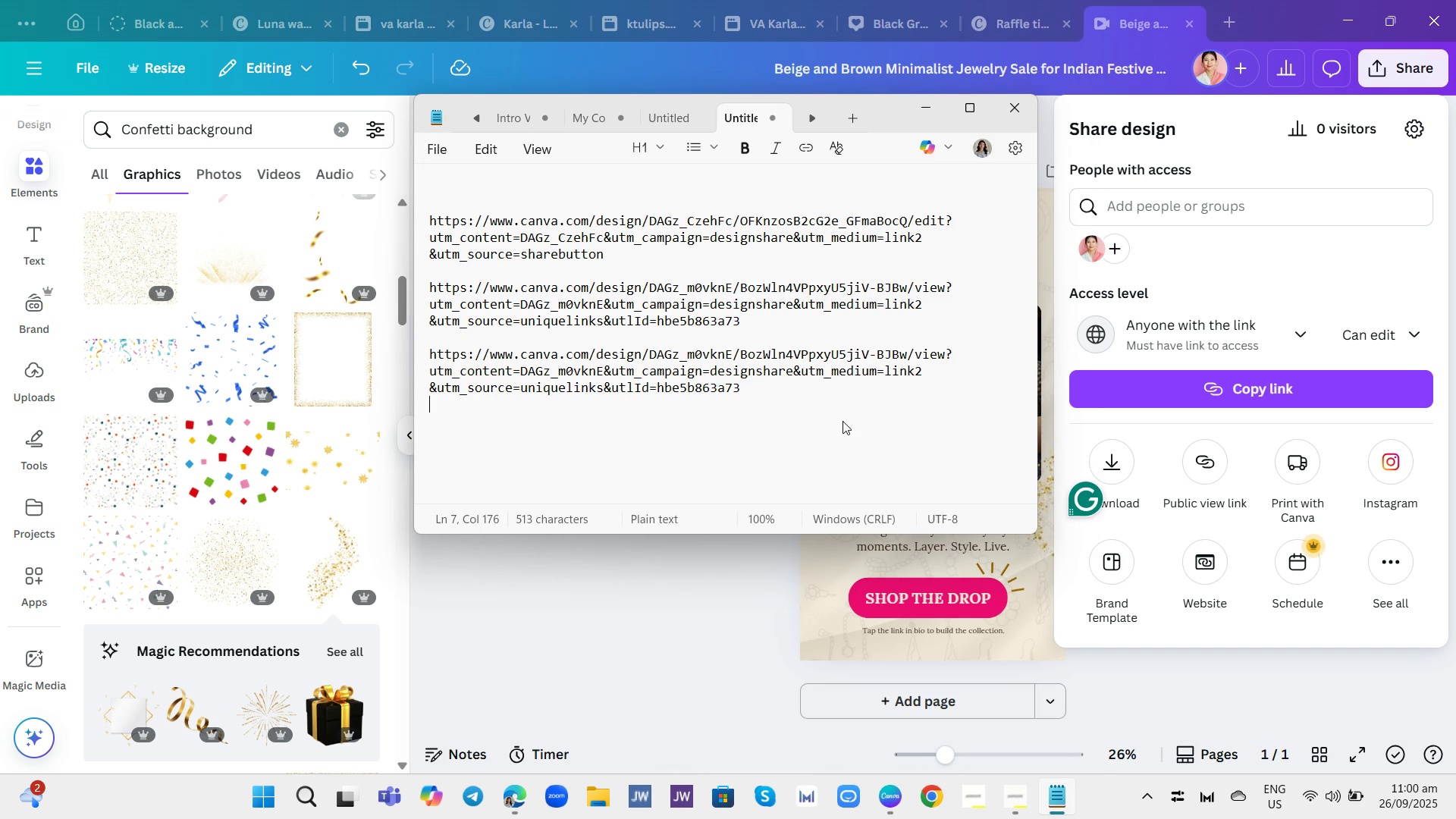 
key(Enter)
 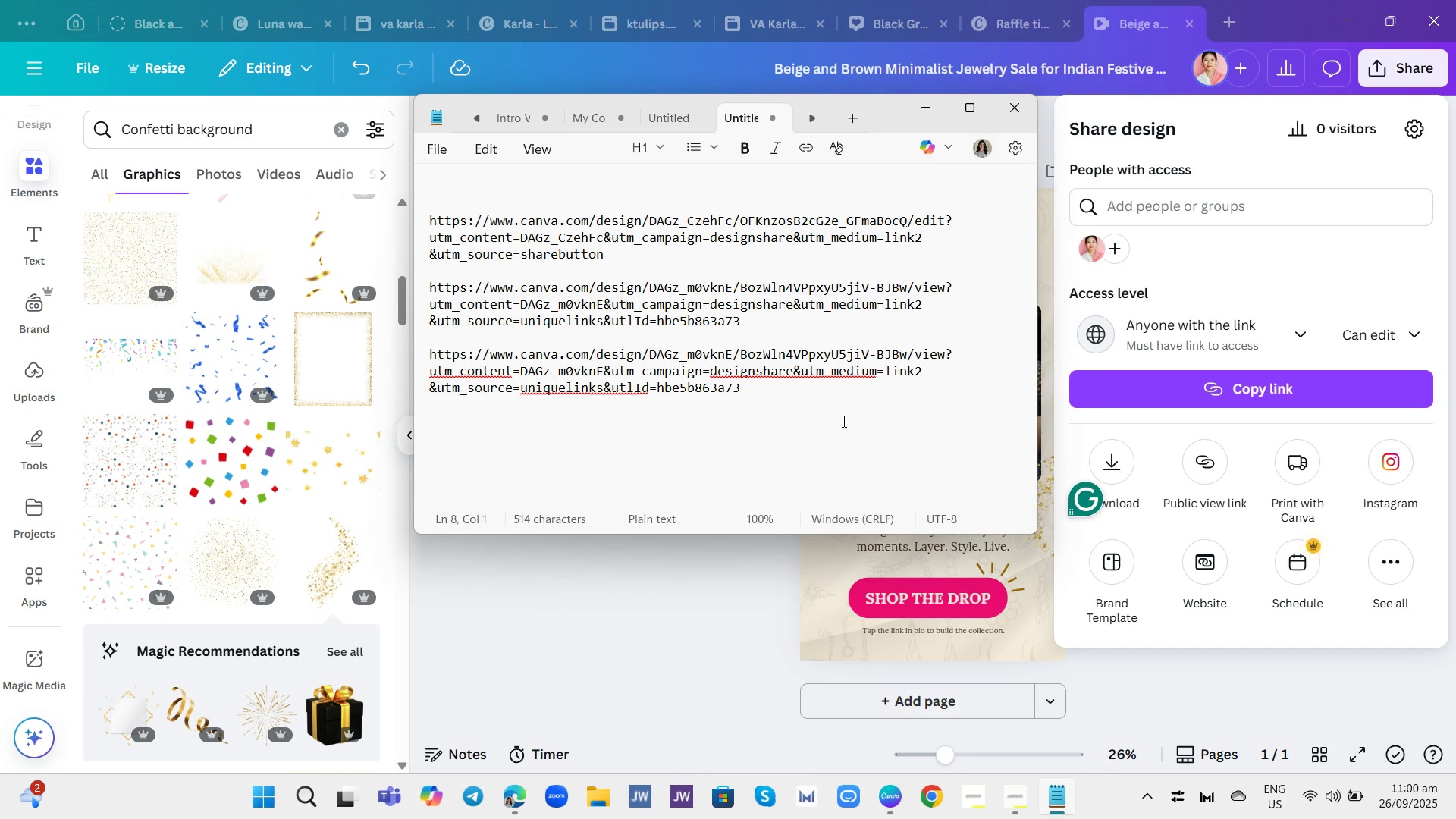 
key(Enter)
 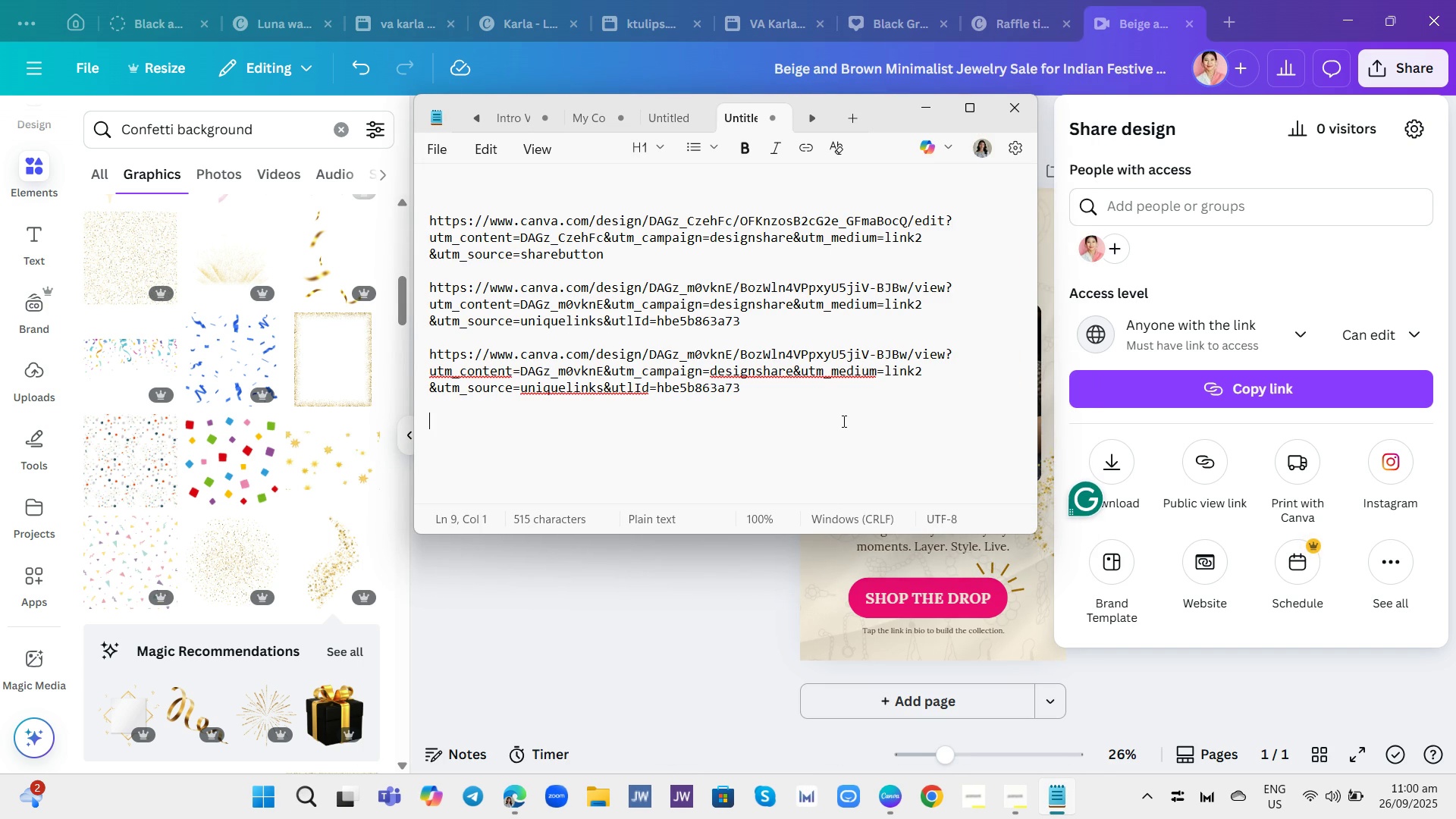 
key(Enter)
 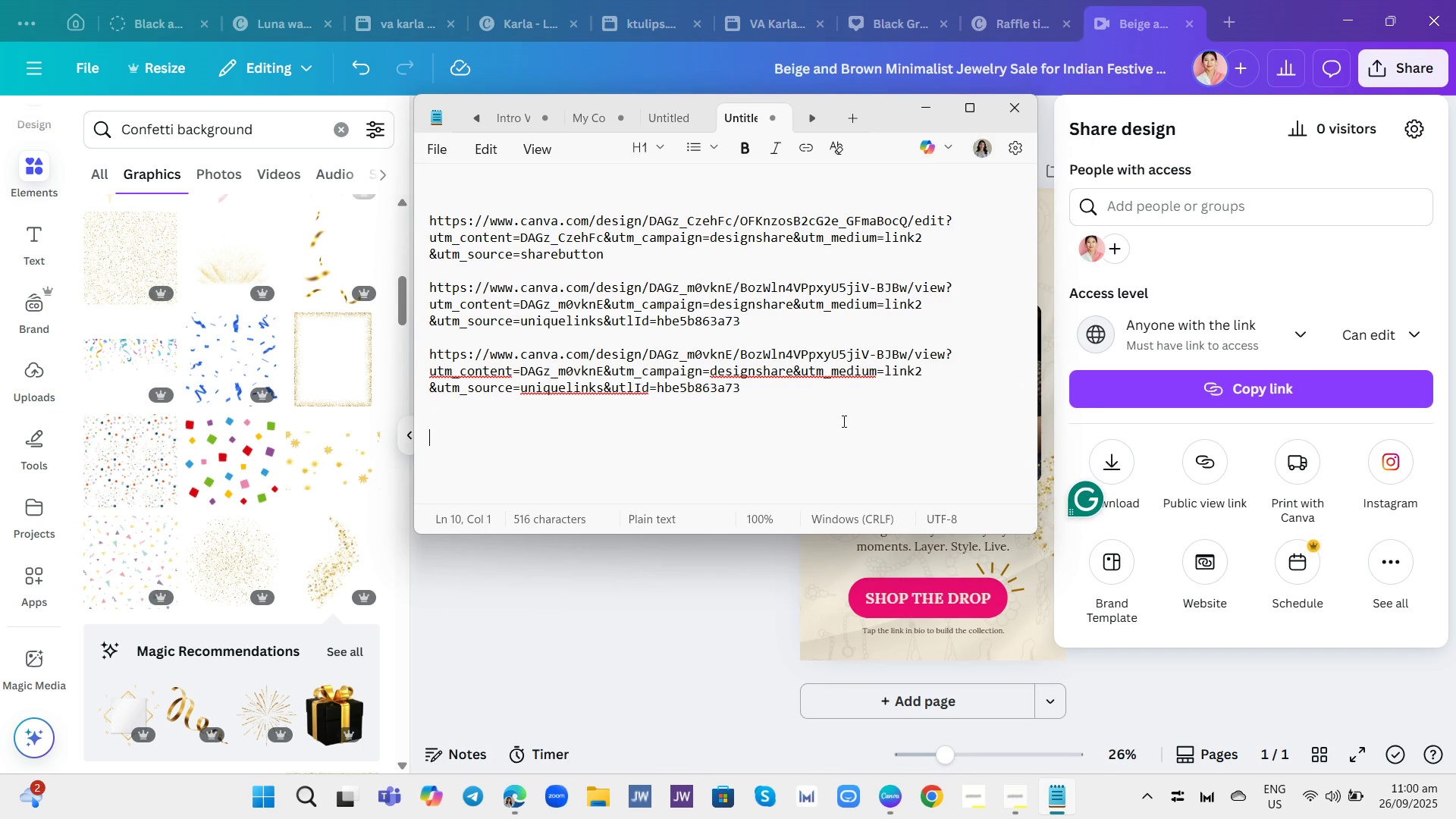 
key(Control+ControlLeft)
 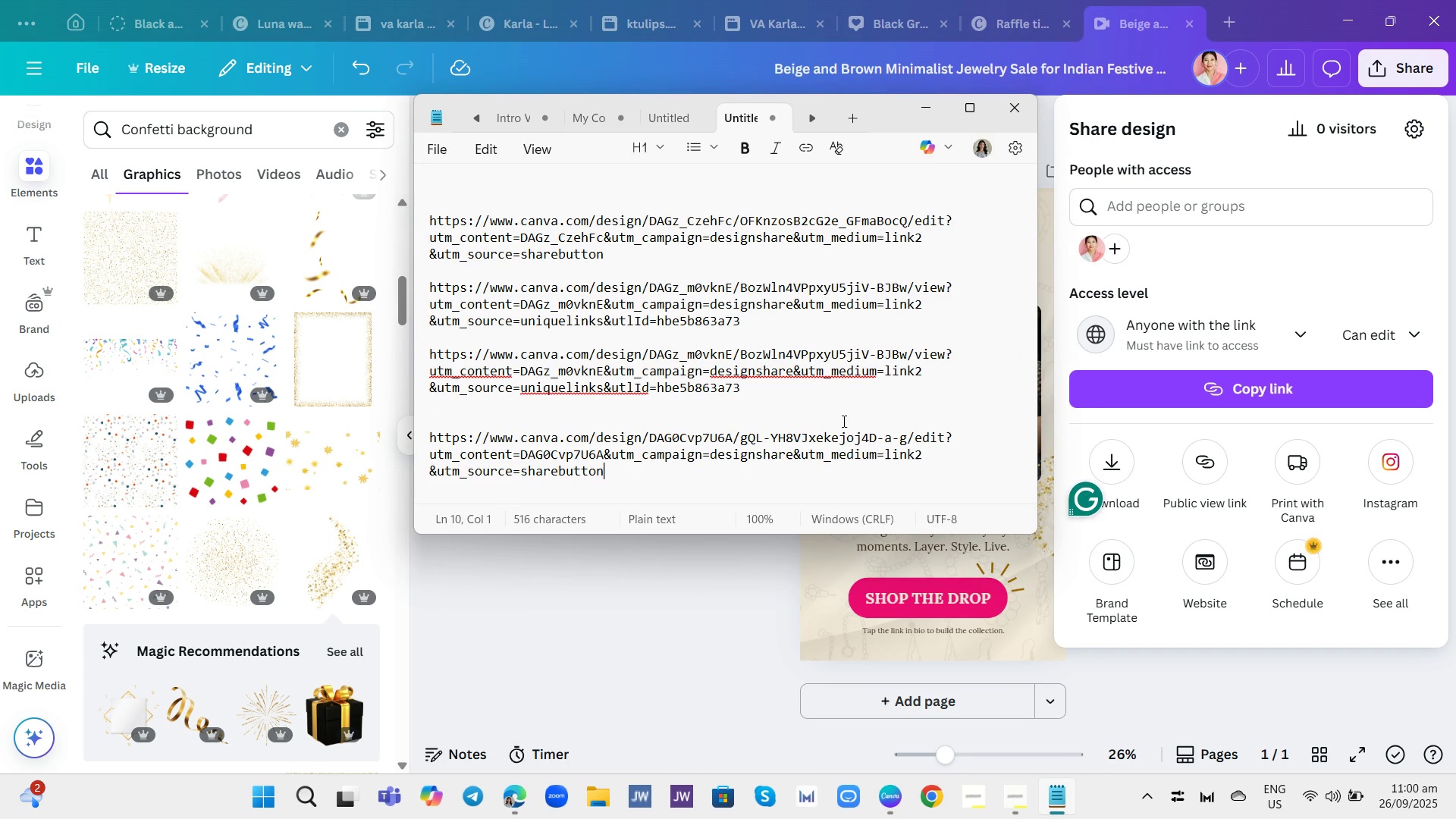 
key(Control+V)
 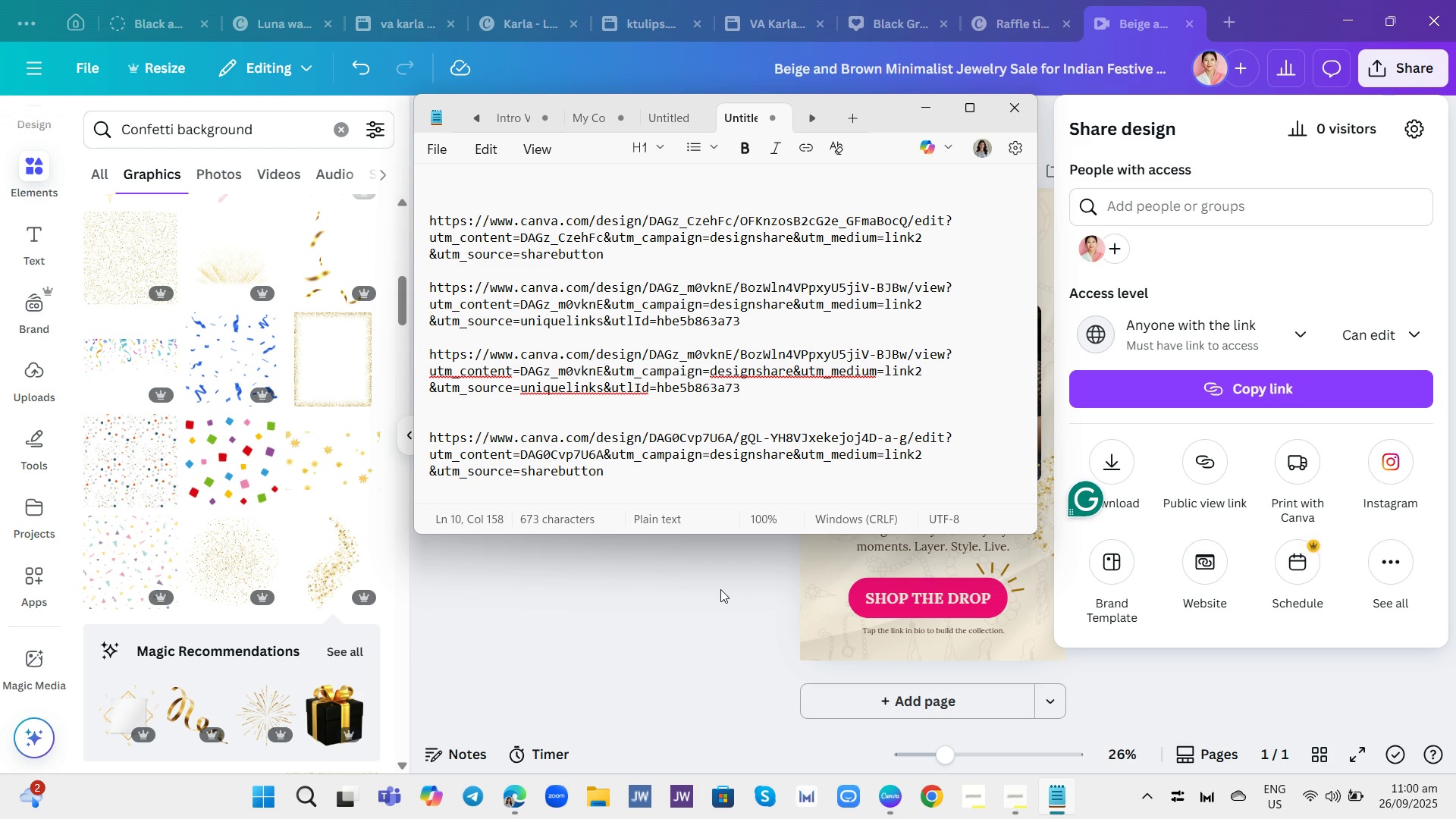 
left_click([720, 589])
 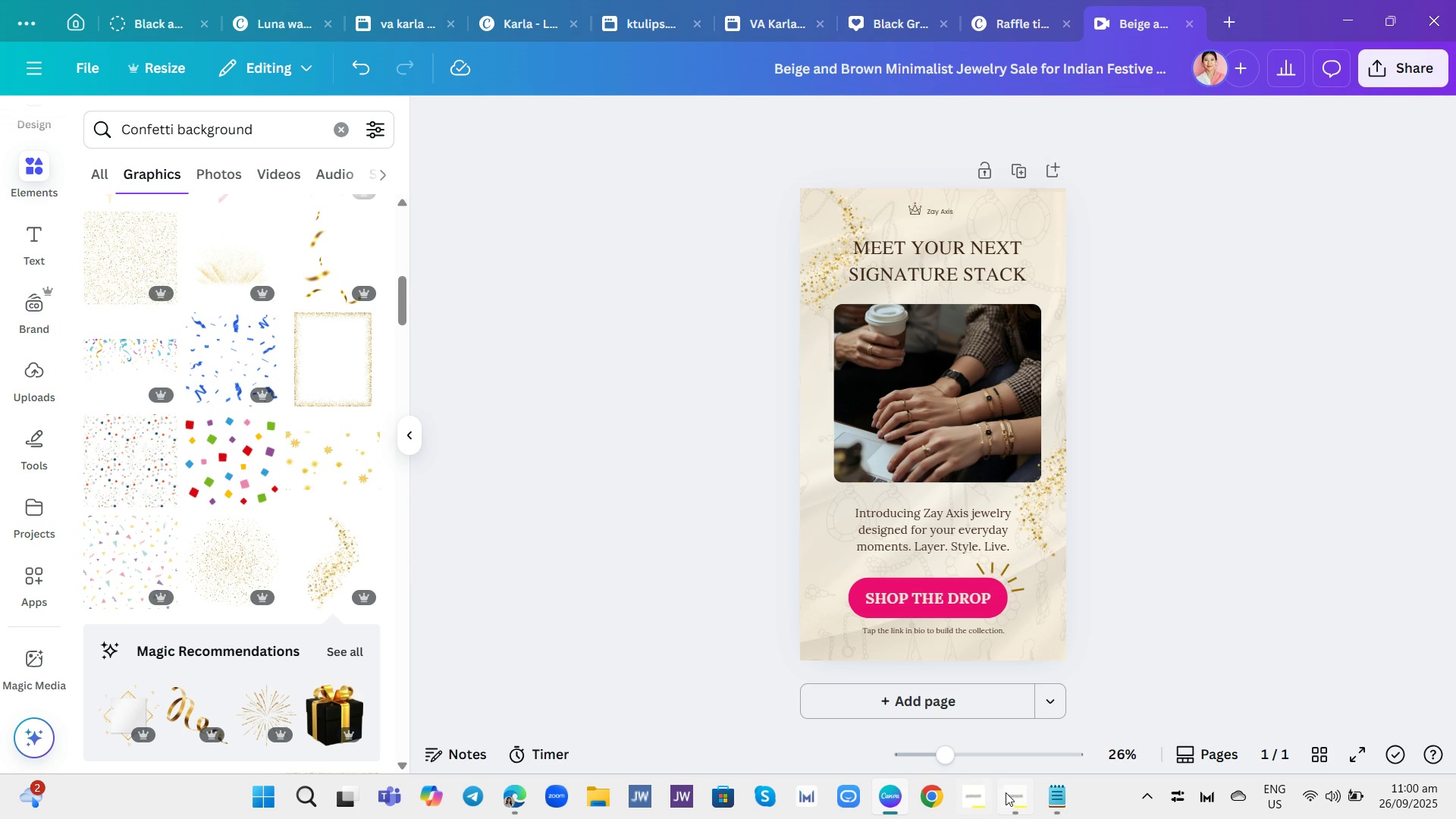 
left_click([1006, 793])